 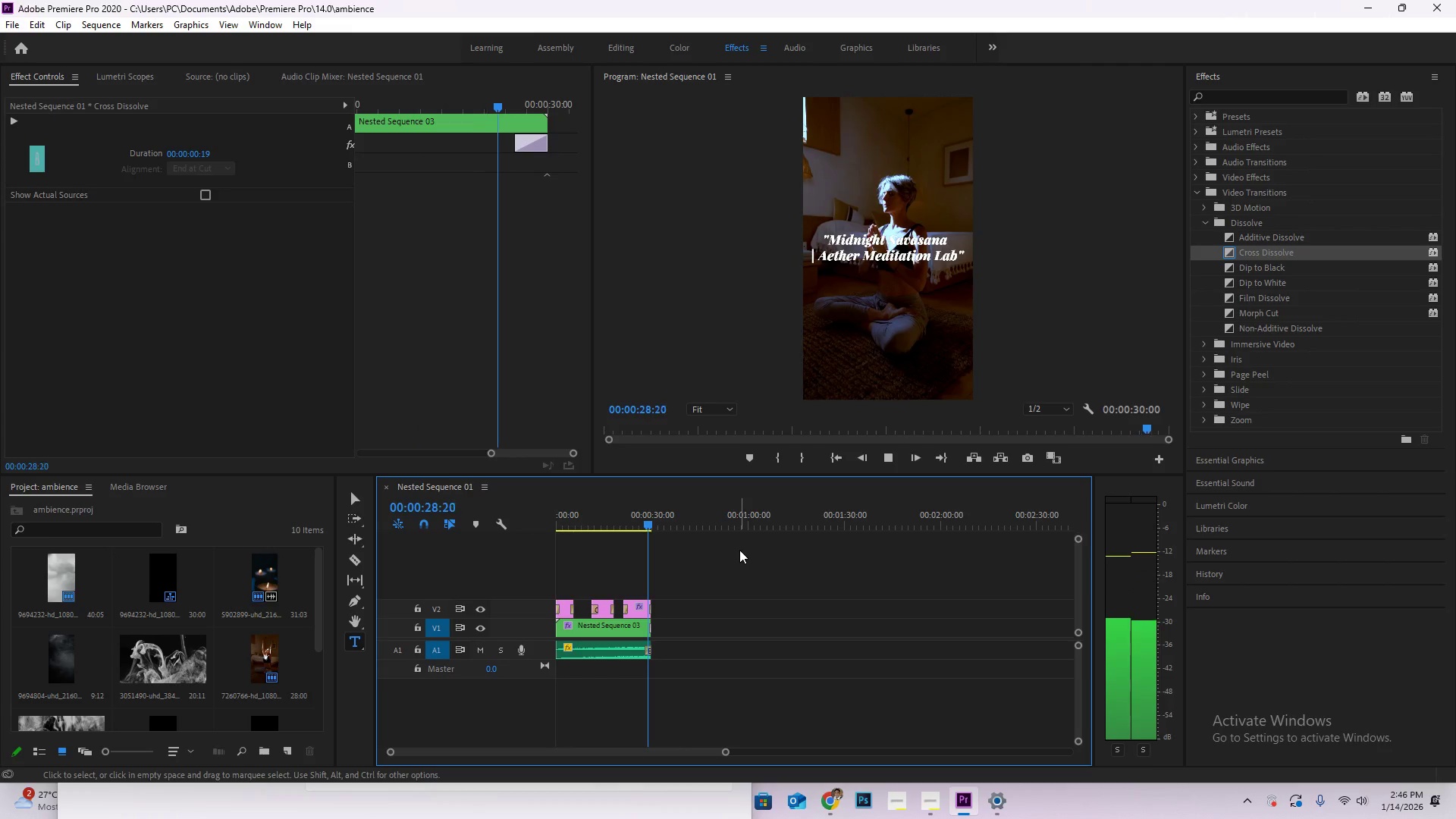 
key(Control+M)
 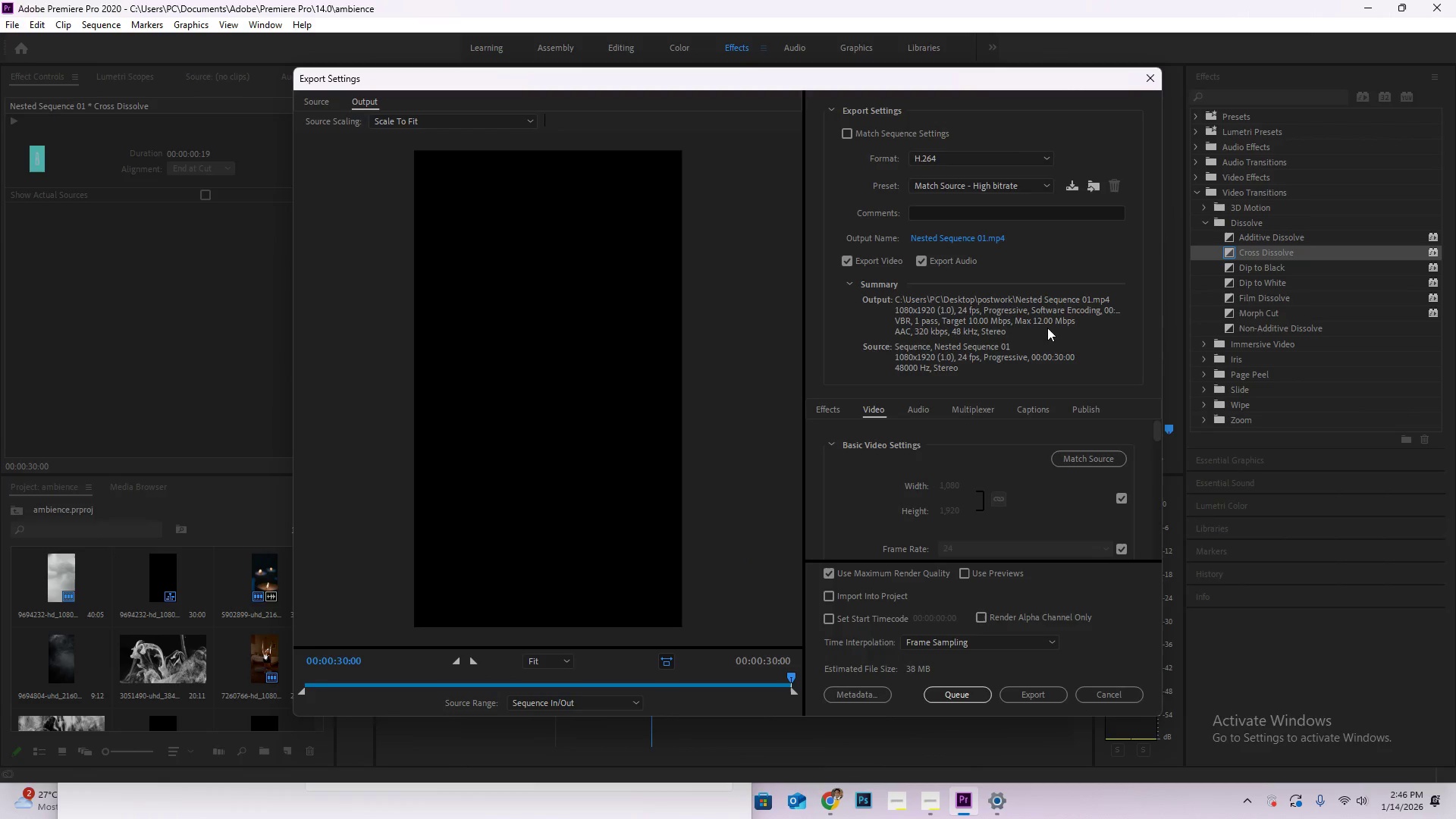 
left_click([993, 235])
 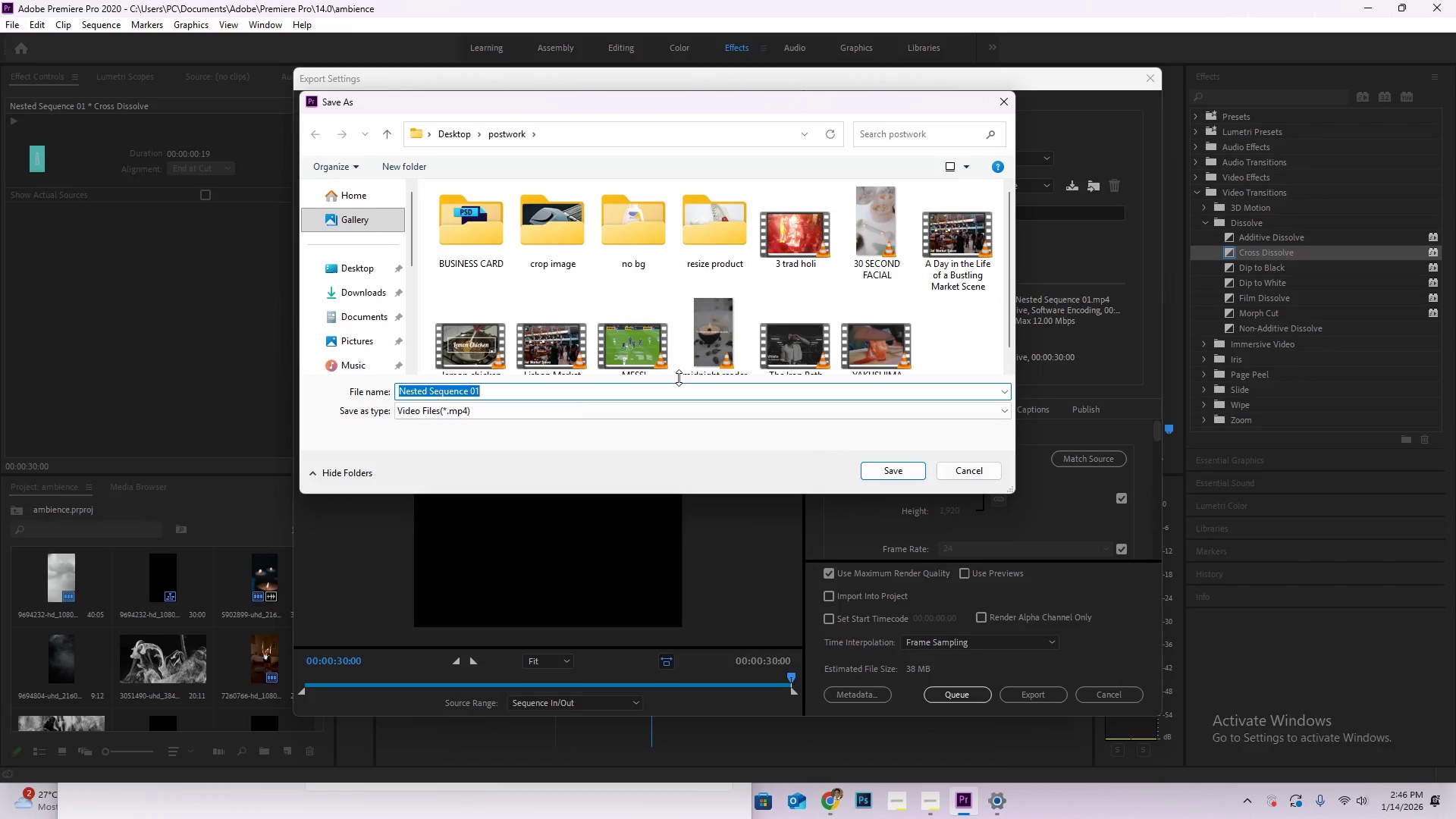 
wait(5.56)
 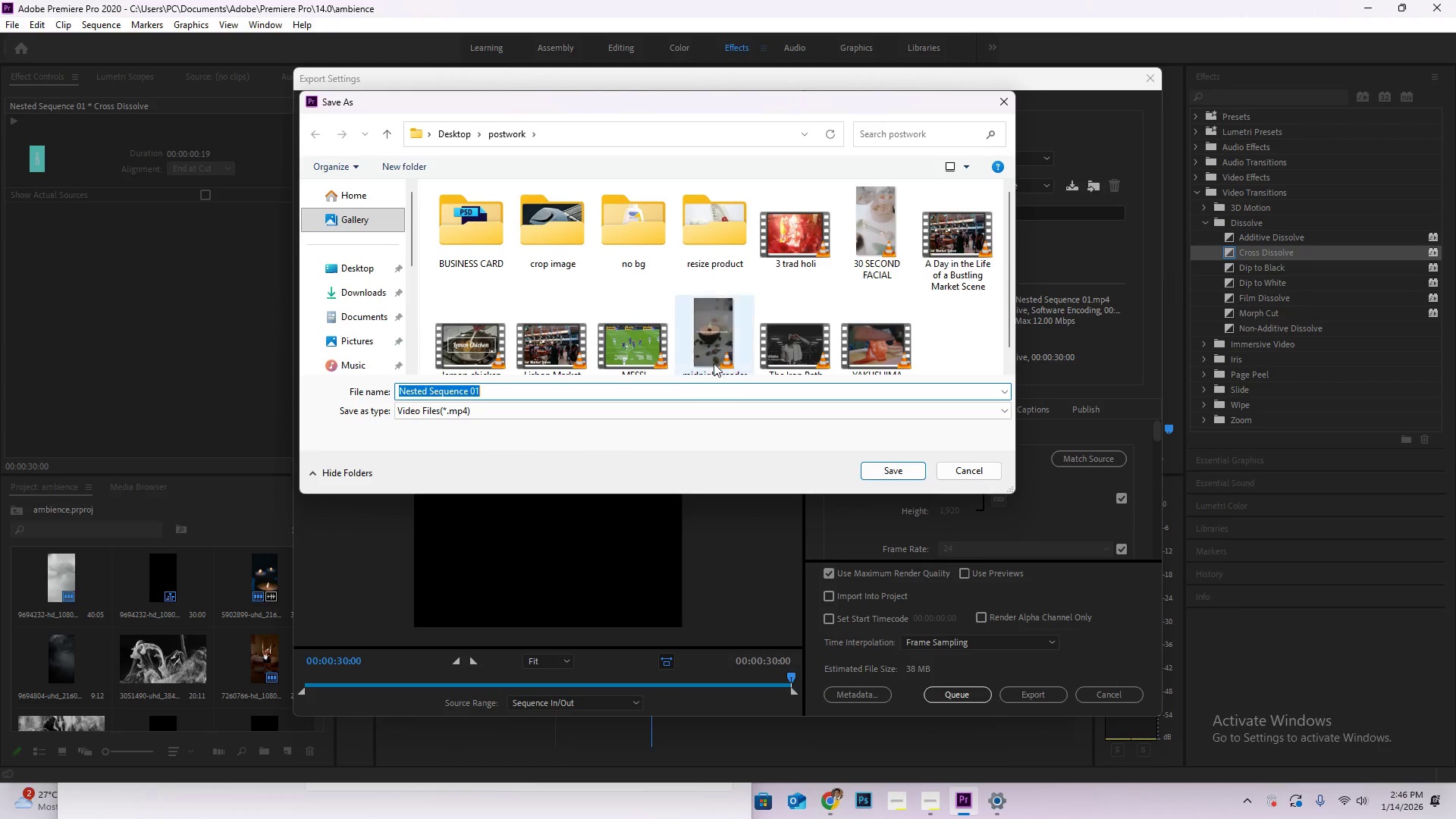 
left_click([935, 801])